 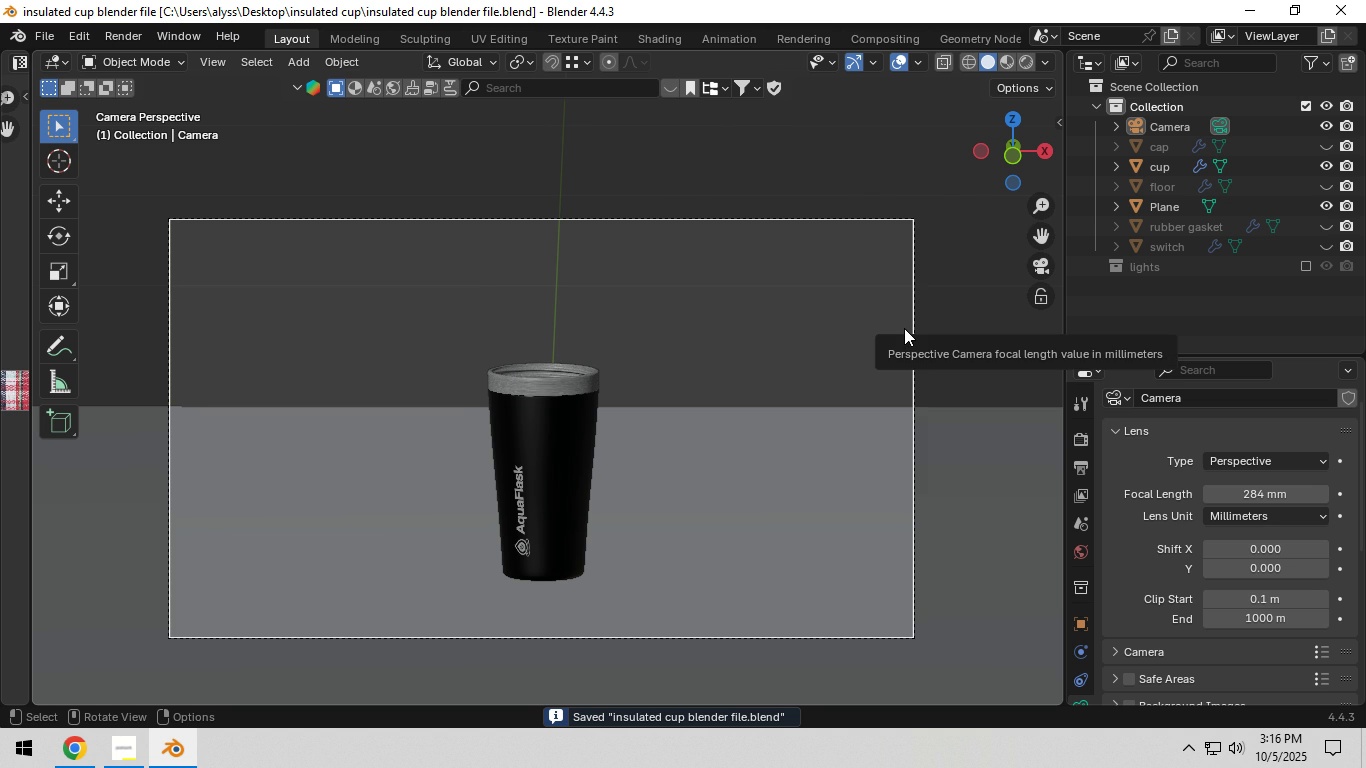 
left_click([1327, 141])
 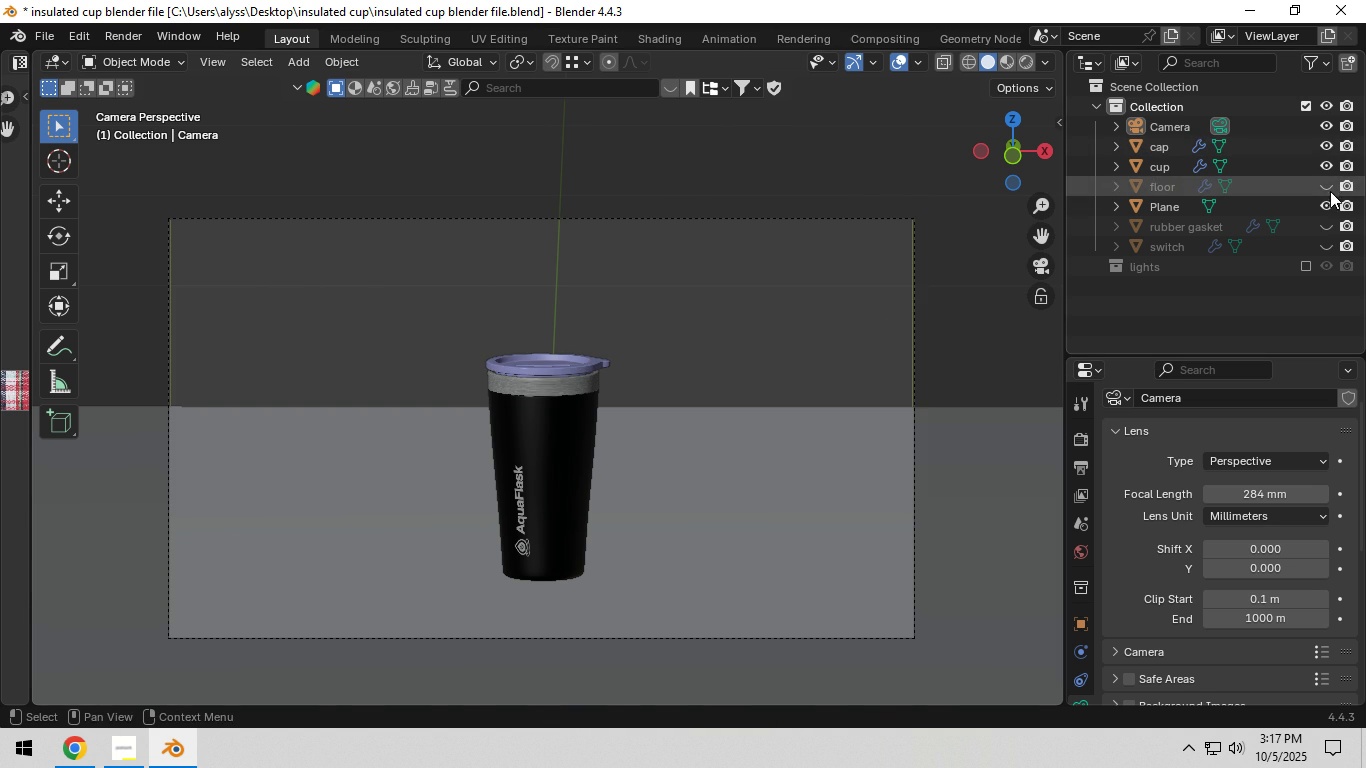 
left_click([1330, 191])
 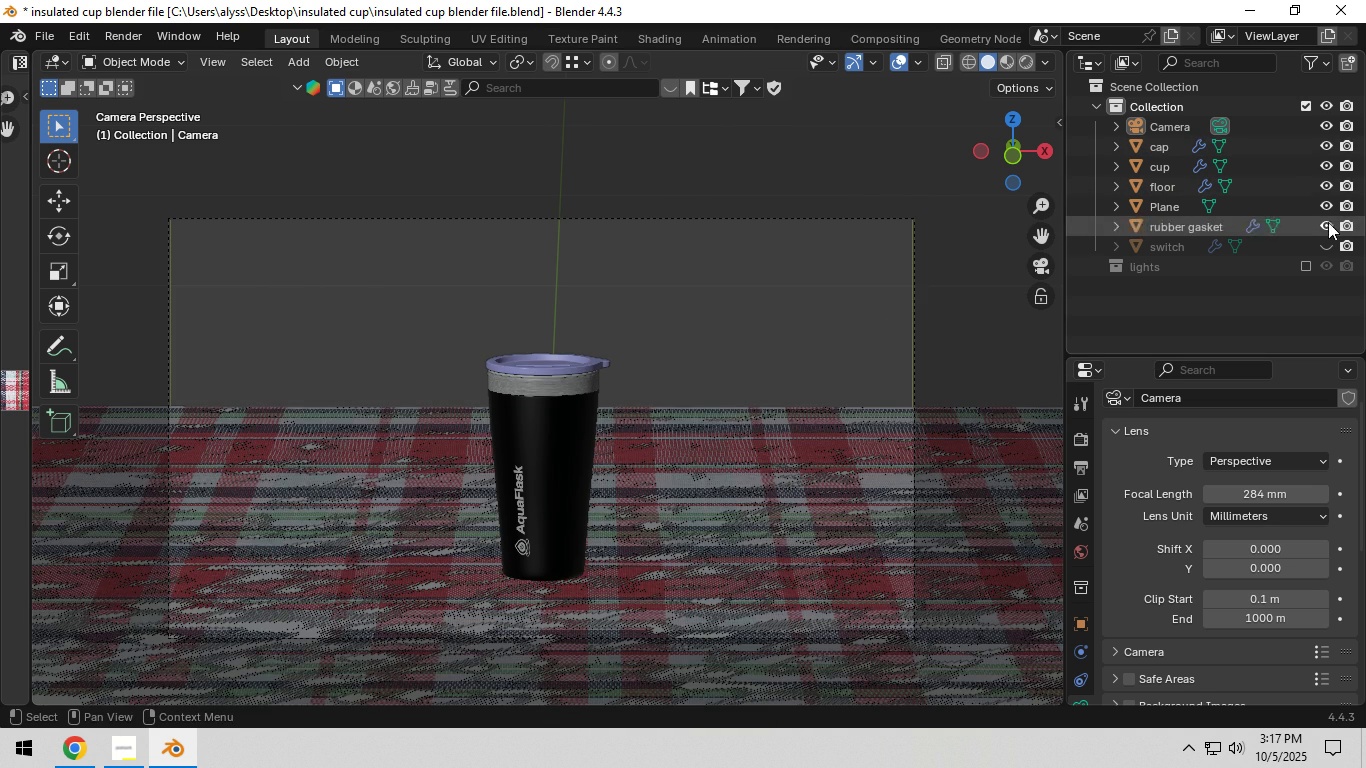 
left_click([1328, 222])
 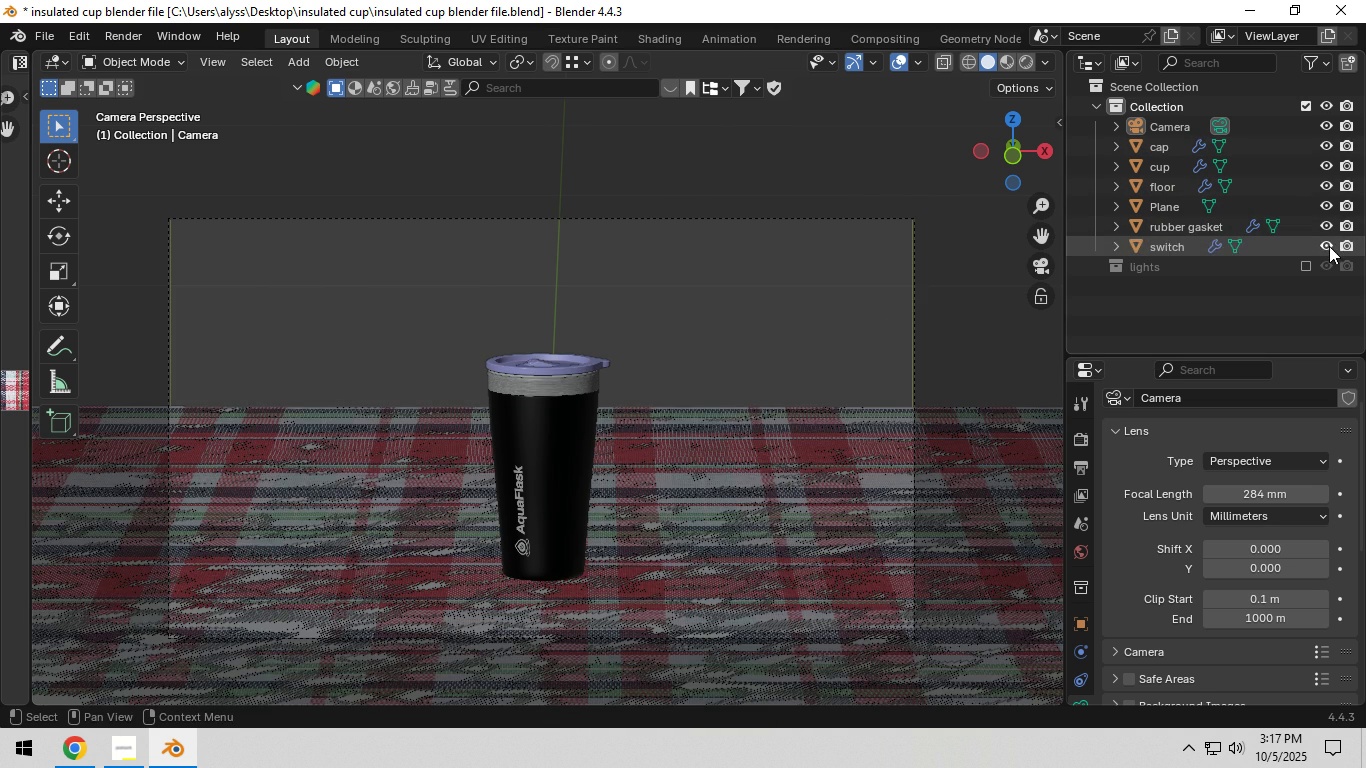 
double_click([1329, 246])
 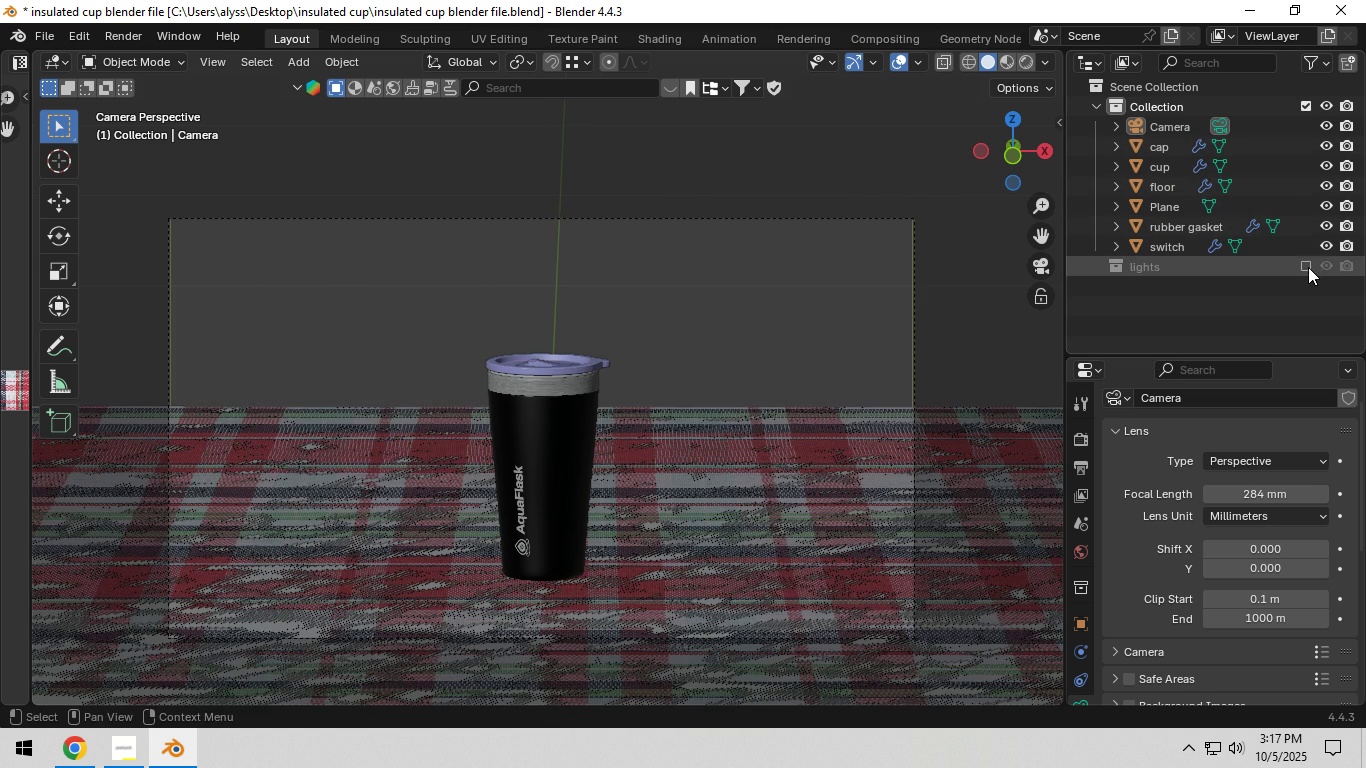 
left_click([1308, 266])
 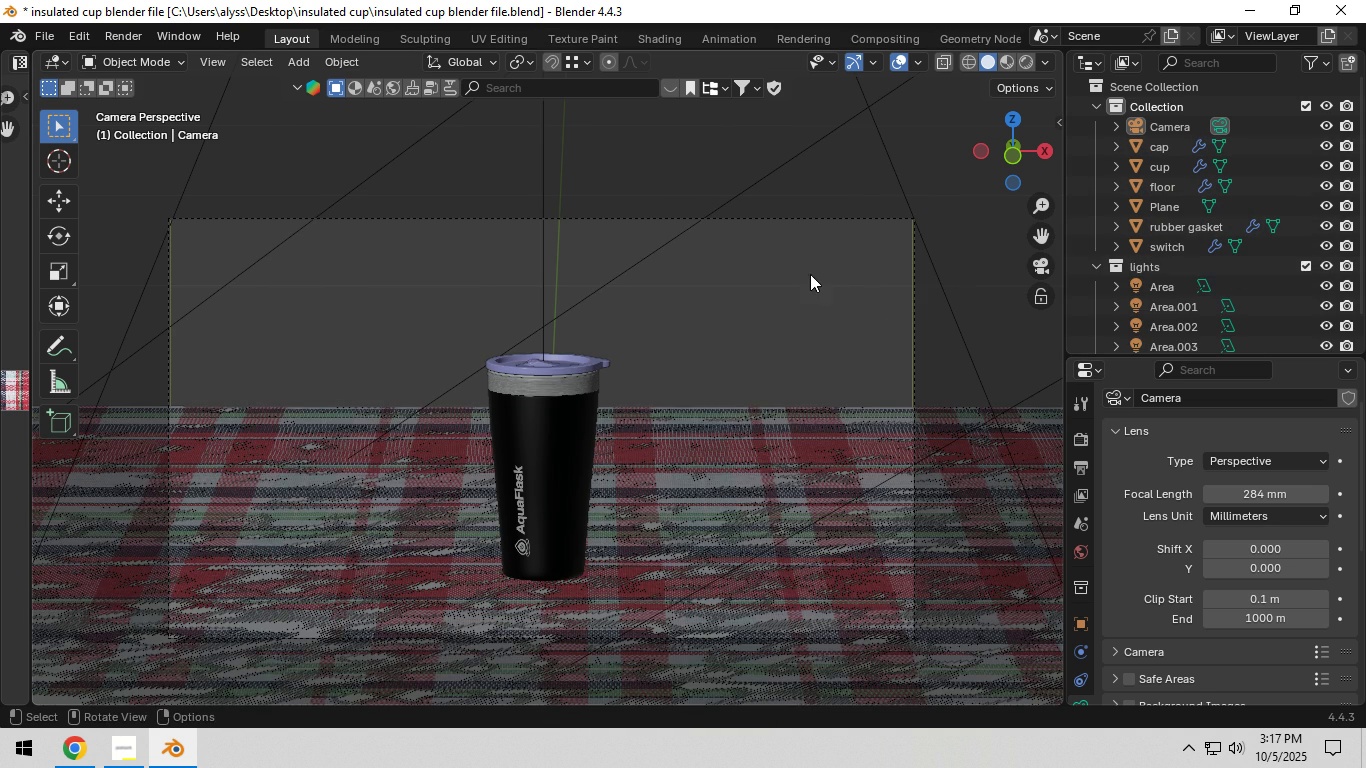 
left_click([799, 275])
 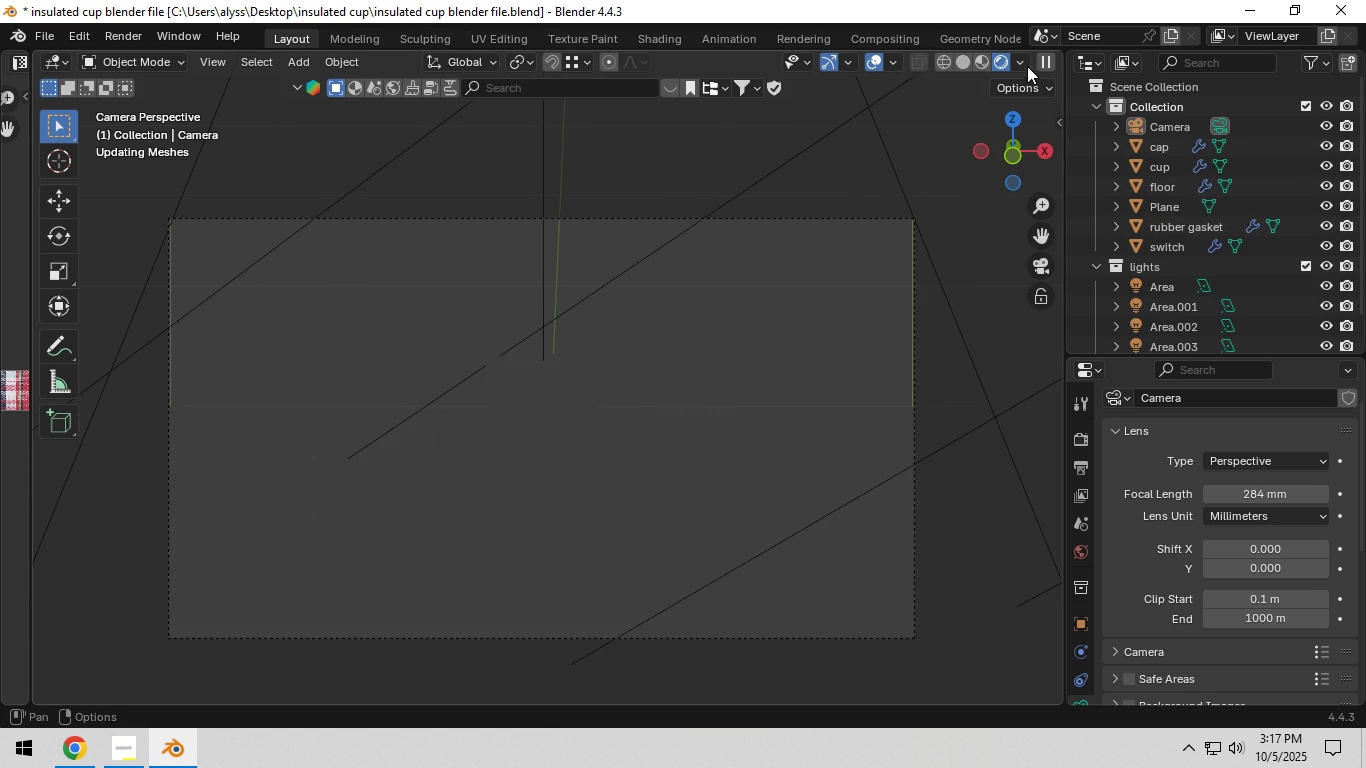 
left_click([1027, 66])
 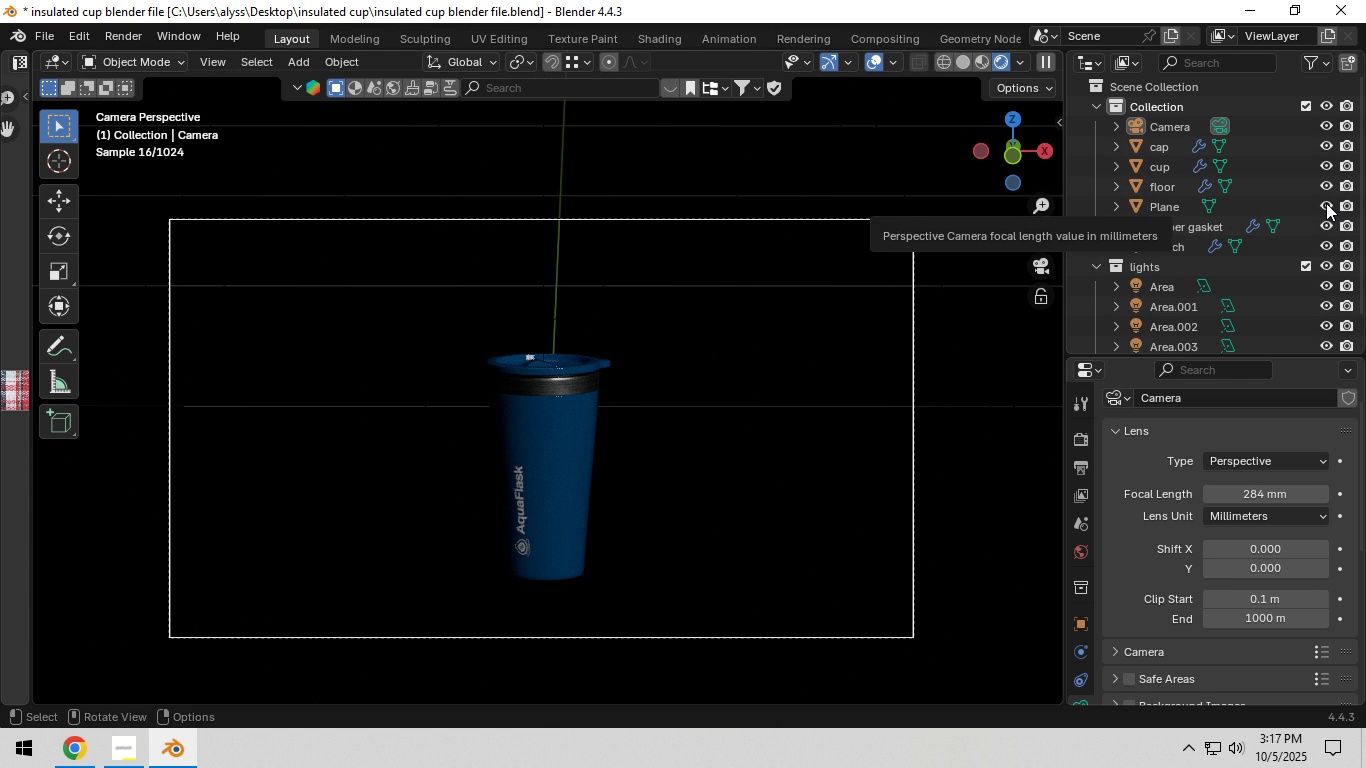 
wait(7.16)
 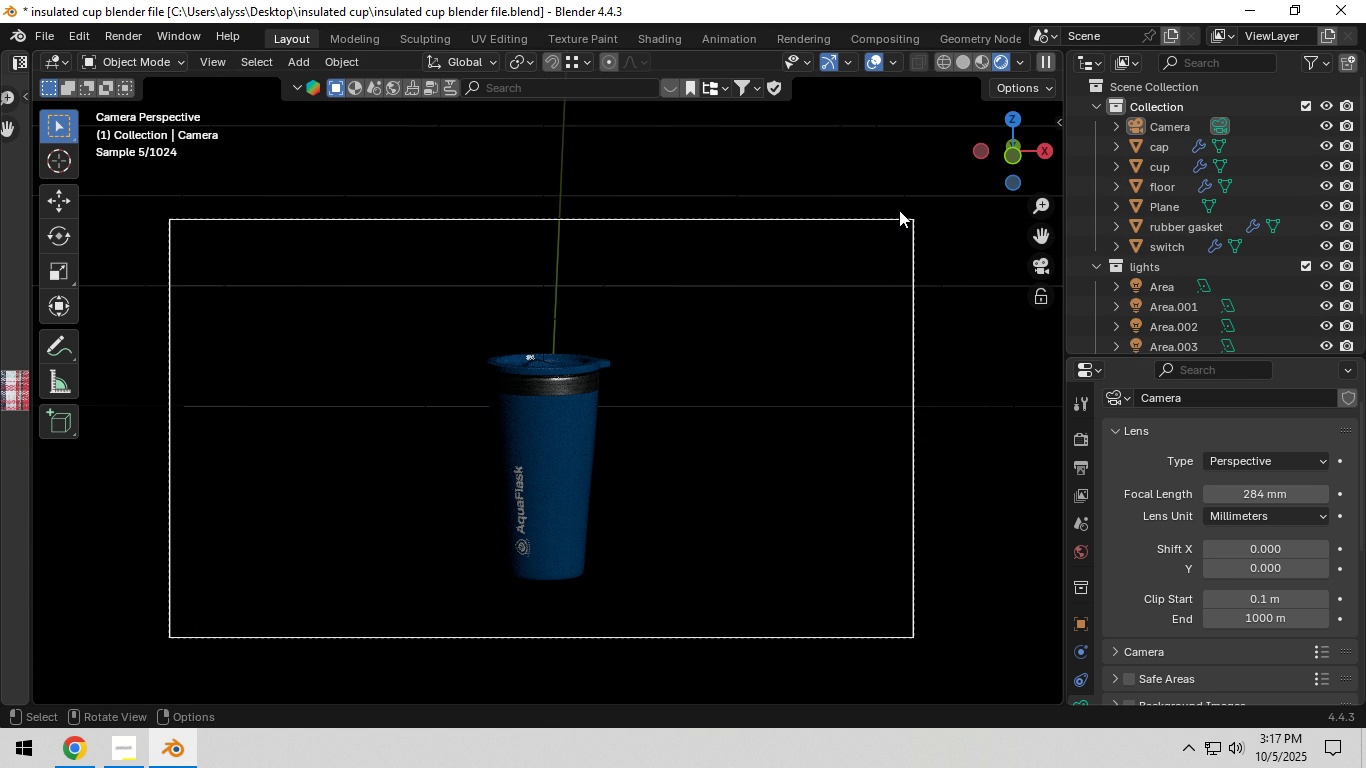 
left_click([1326, 205])